 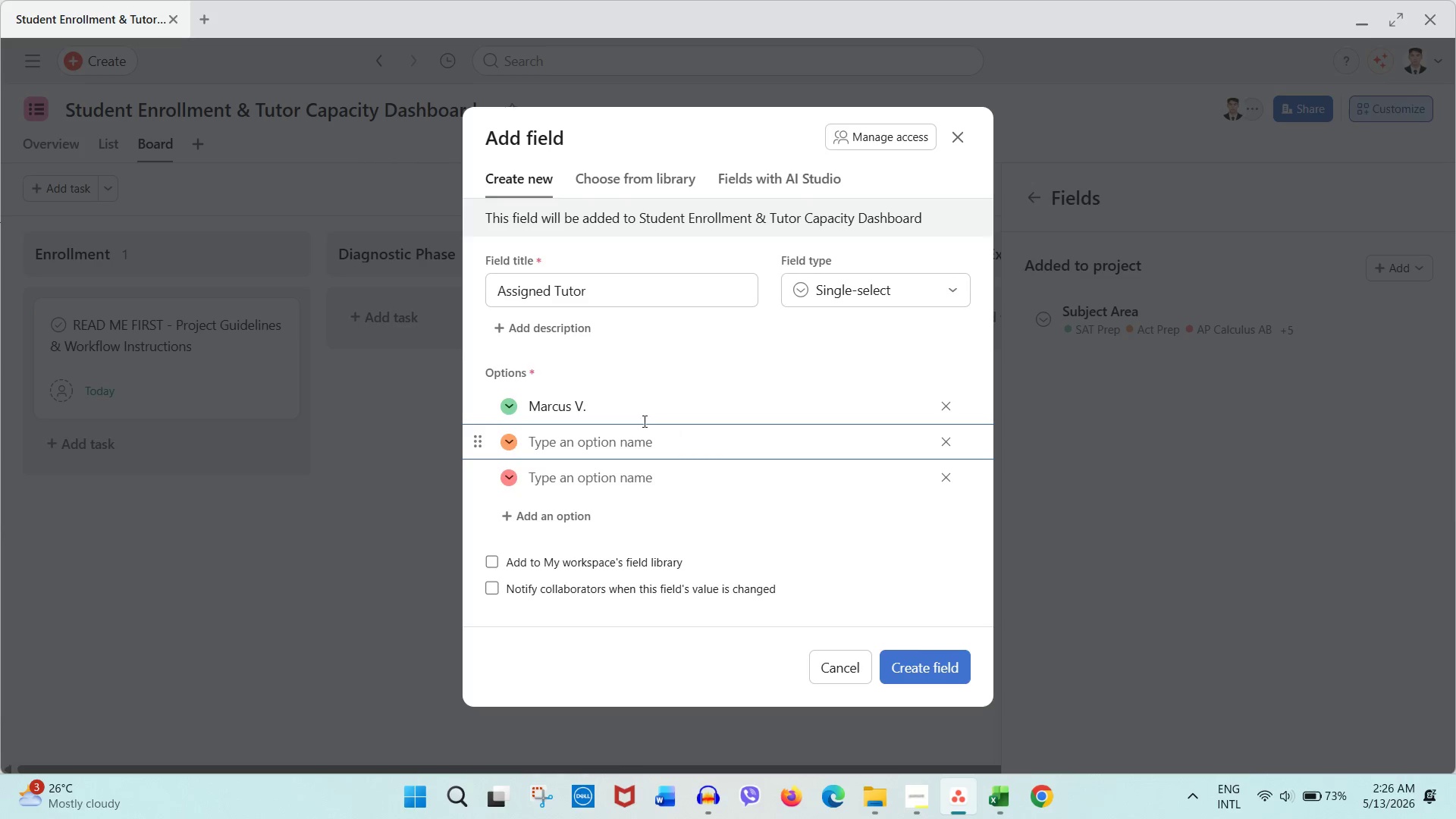 
type(Elena G.)
 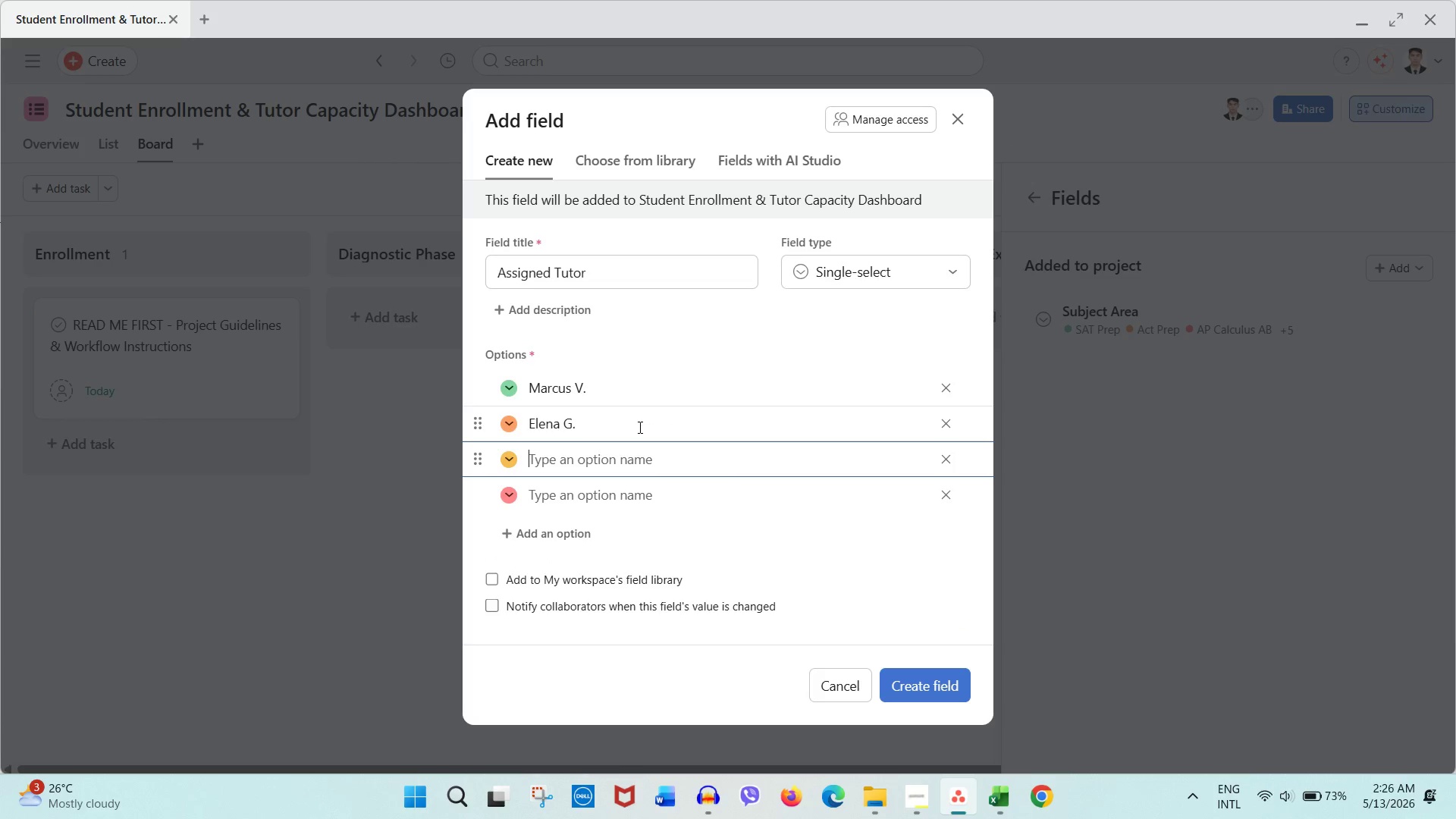 
 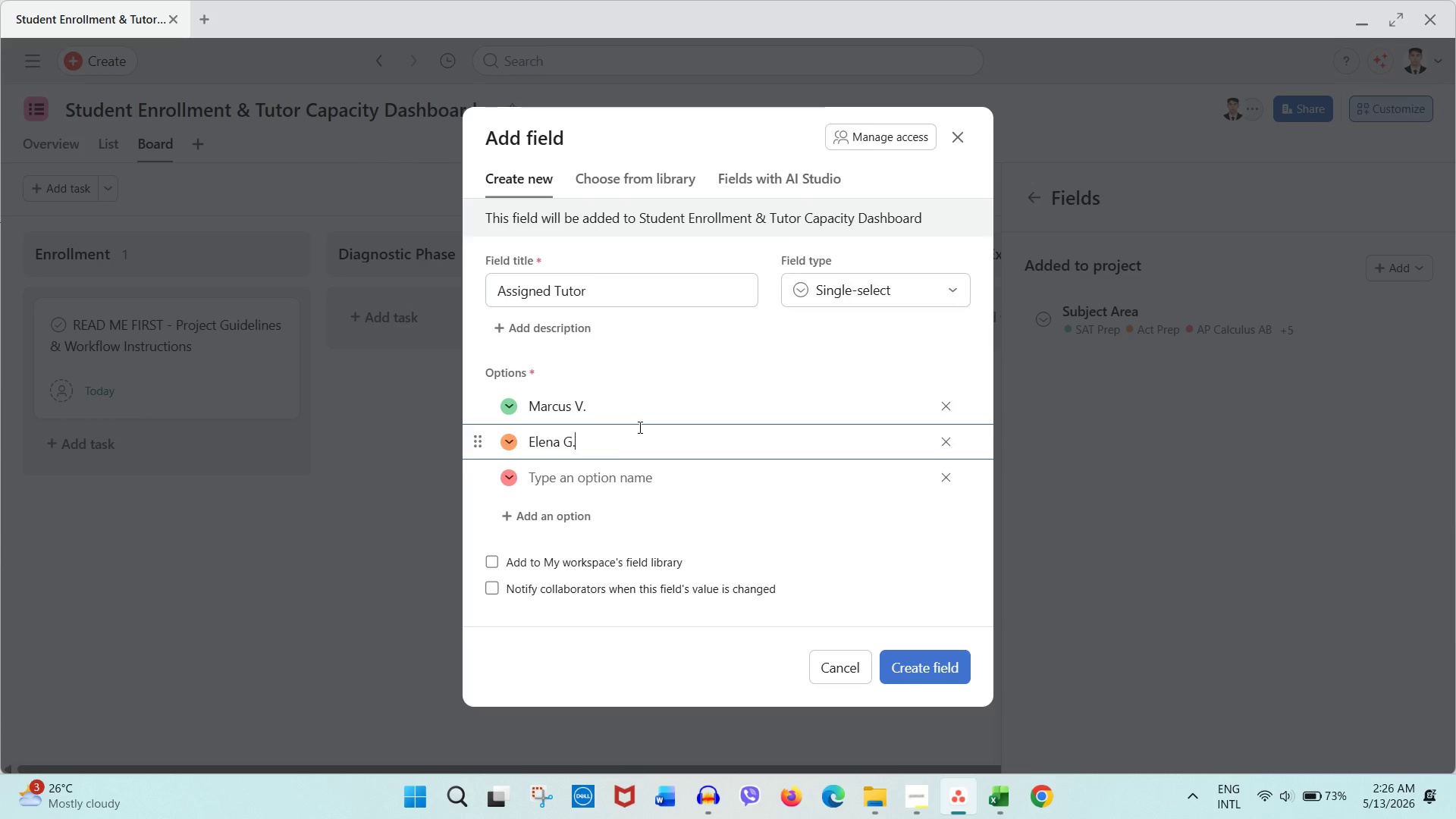 
key(Enter)
 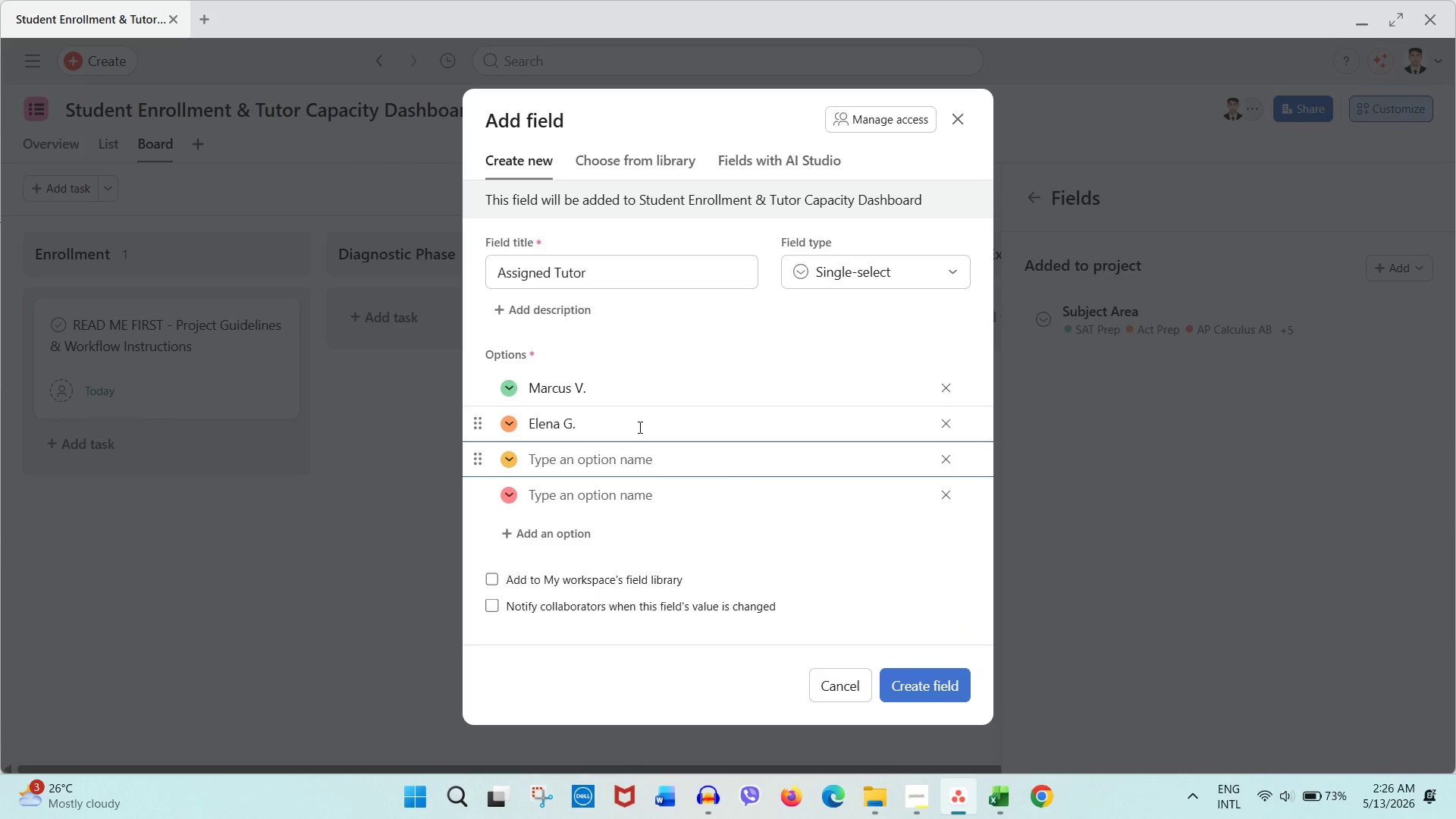 
type(Sarh)
key(Backspace)
type(ah K.)
 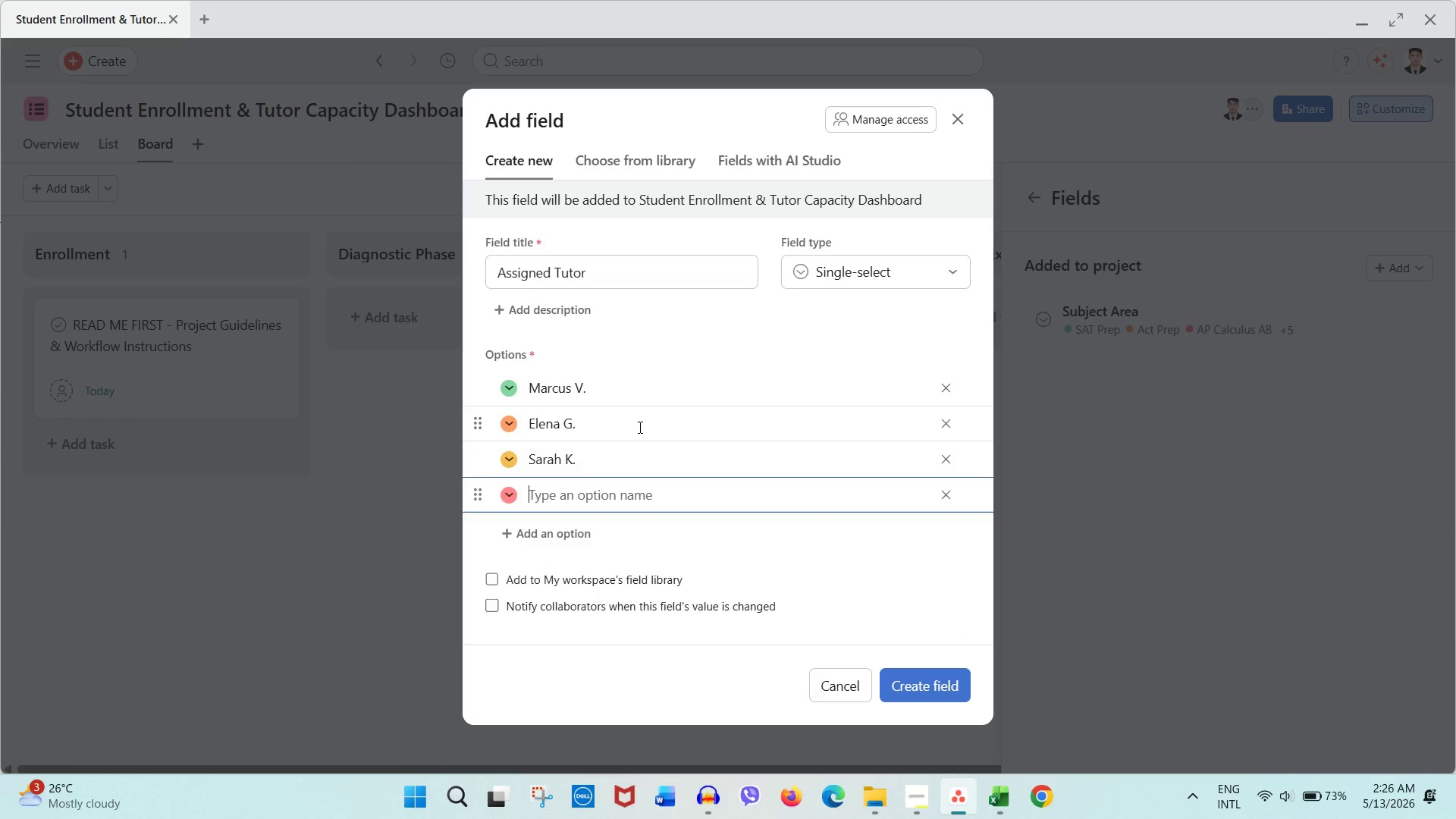 
 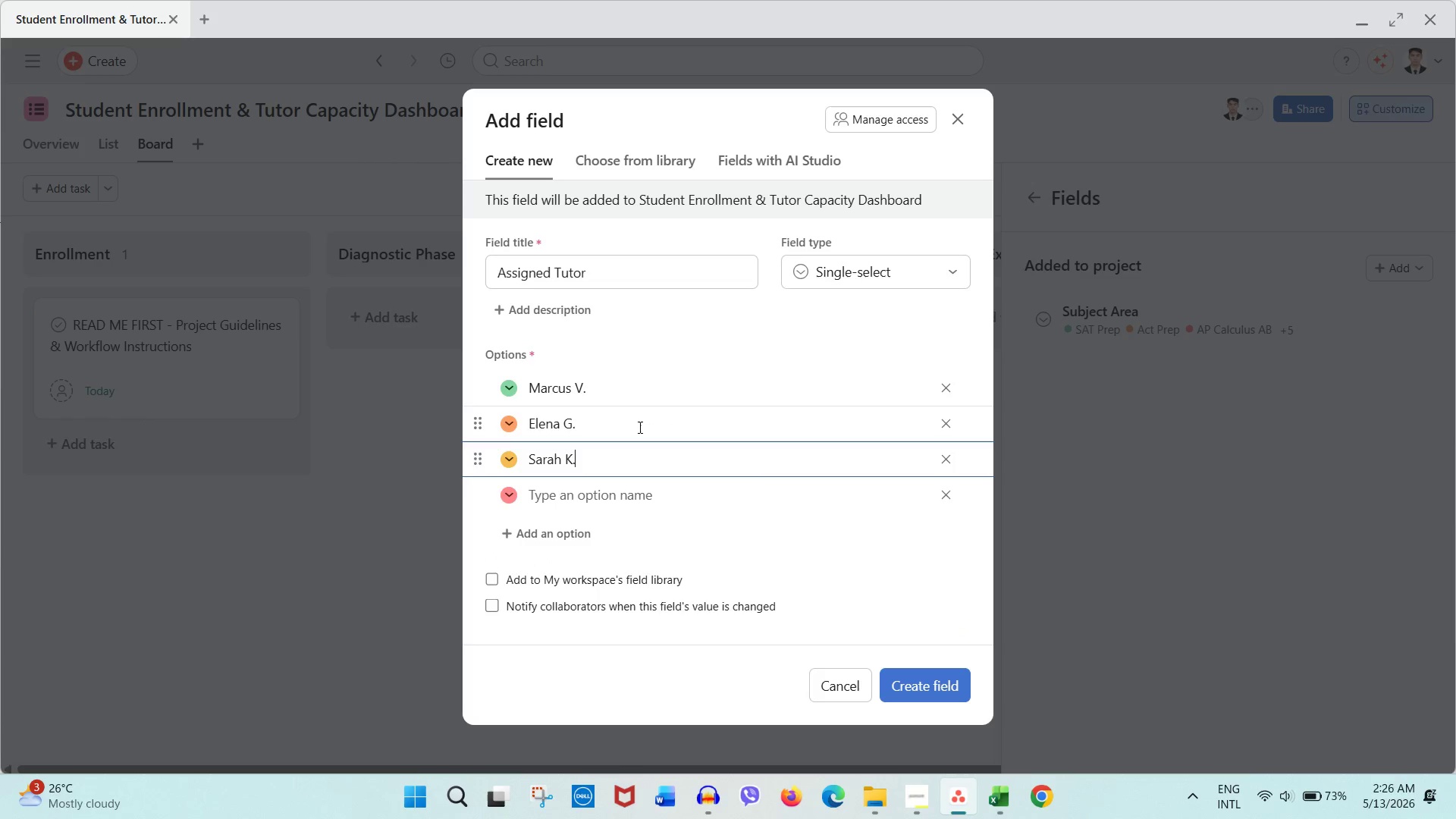 
key(ArrowDown)
 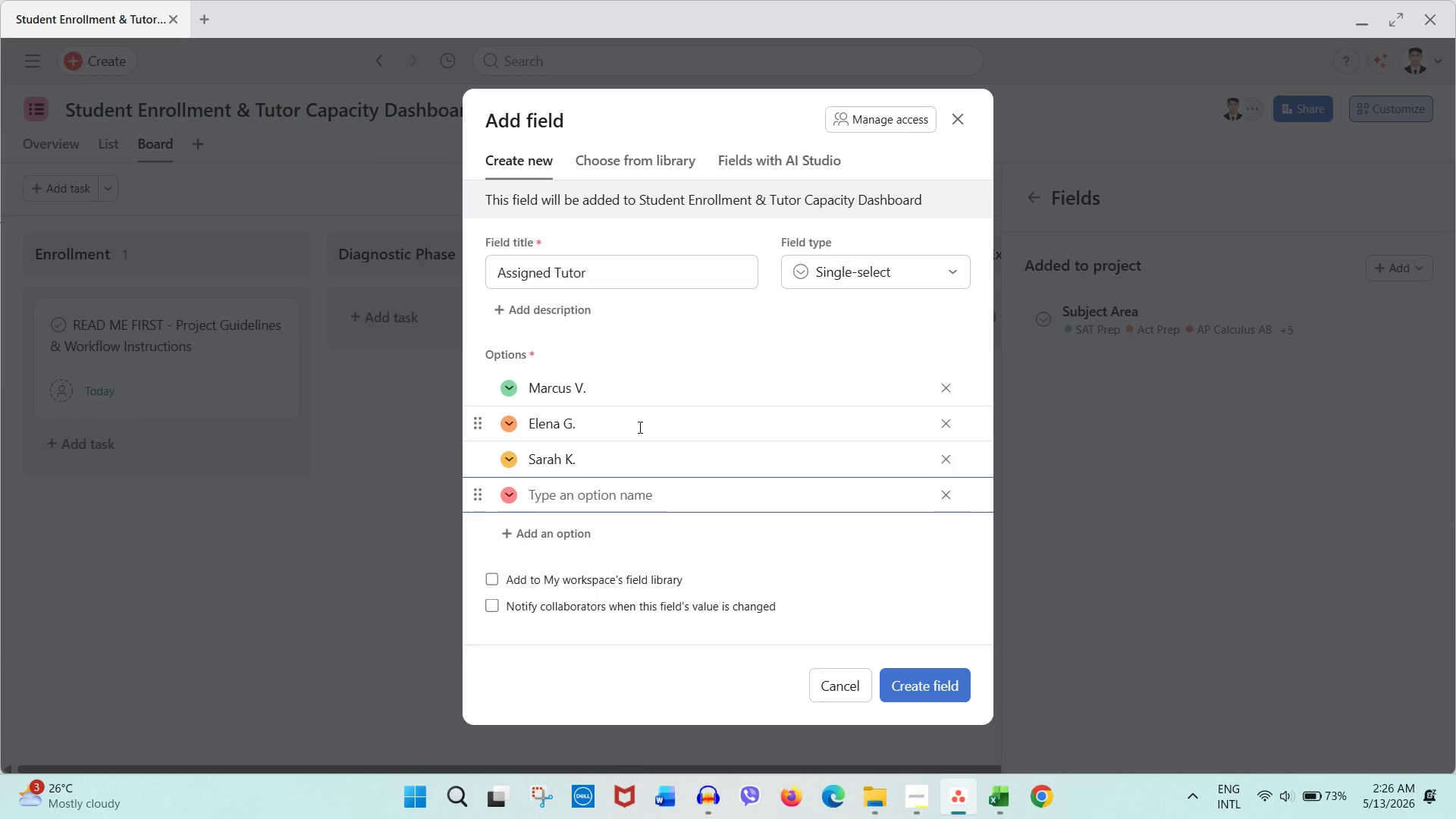 
hold_key(key=ShiftLeft, duration=0.5)